 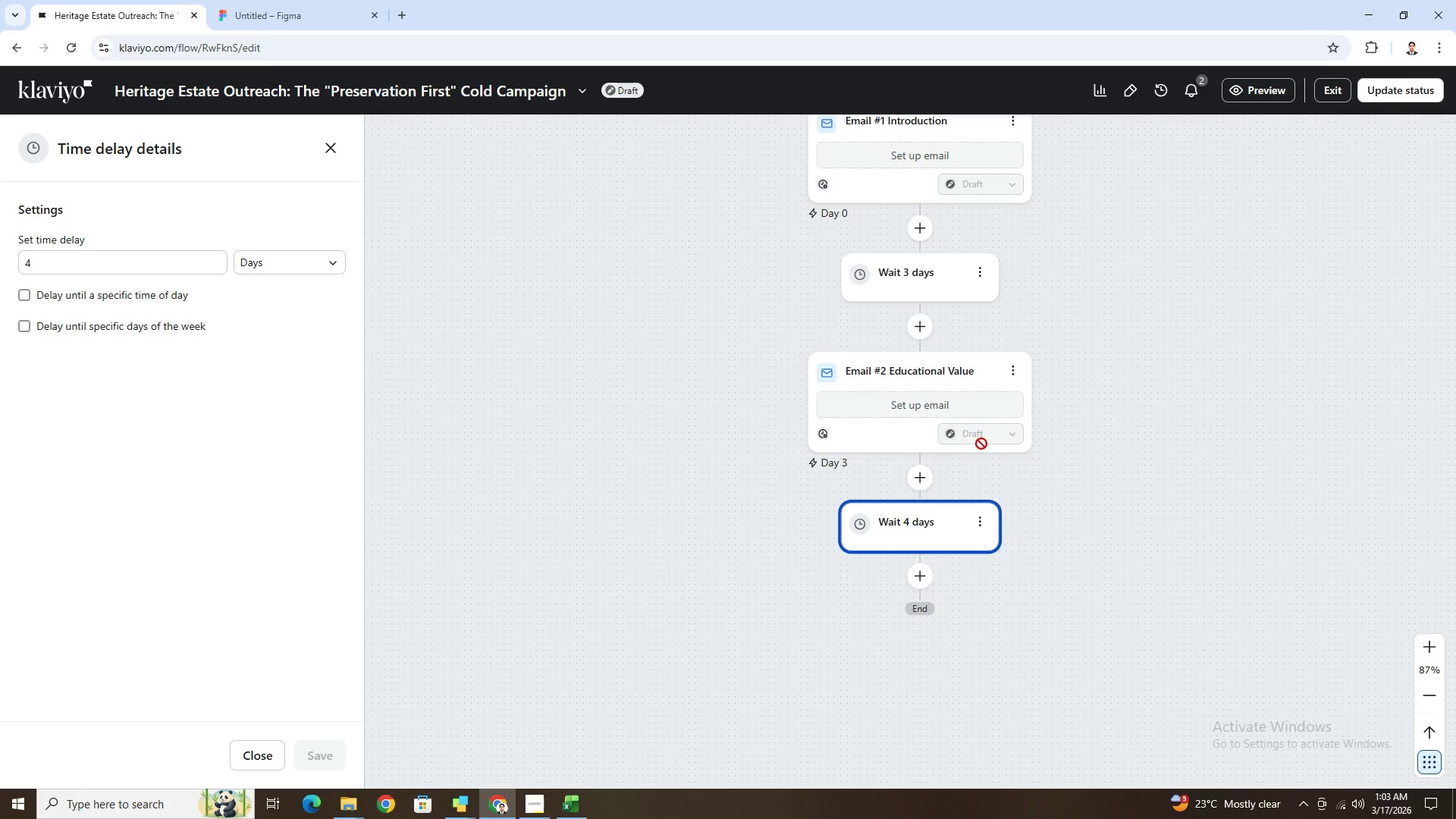 
scroll: coordinate [1067, 508], scroll_direction: up, amount: 1.0
 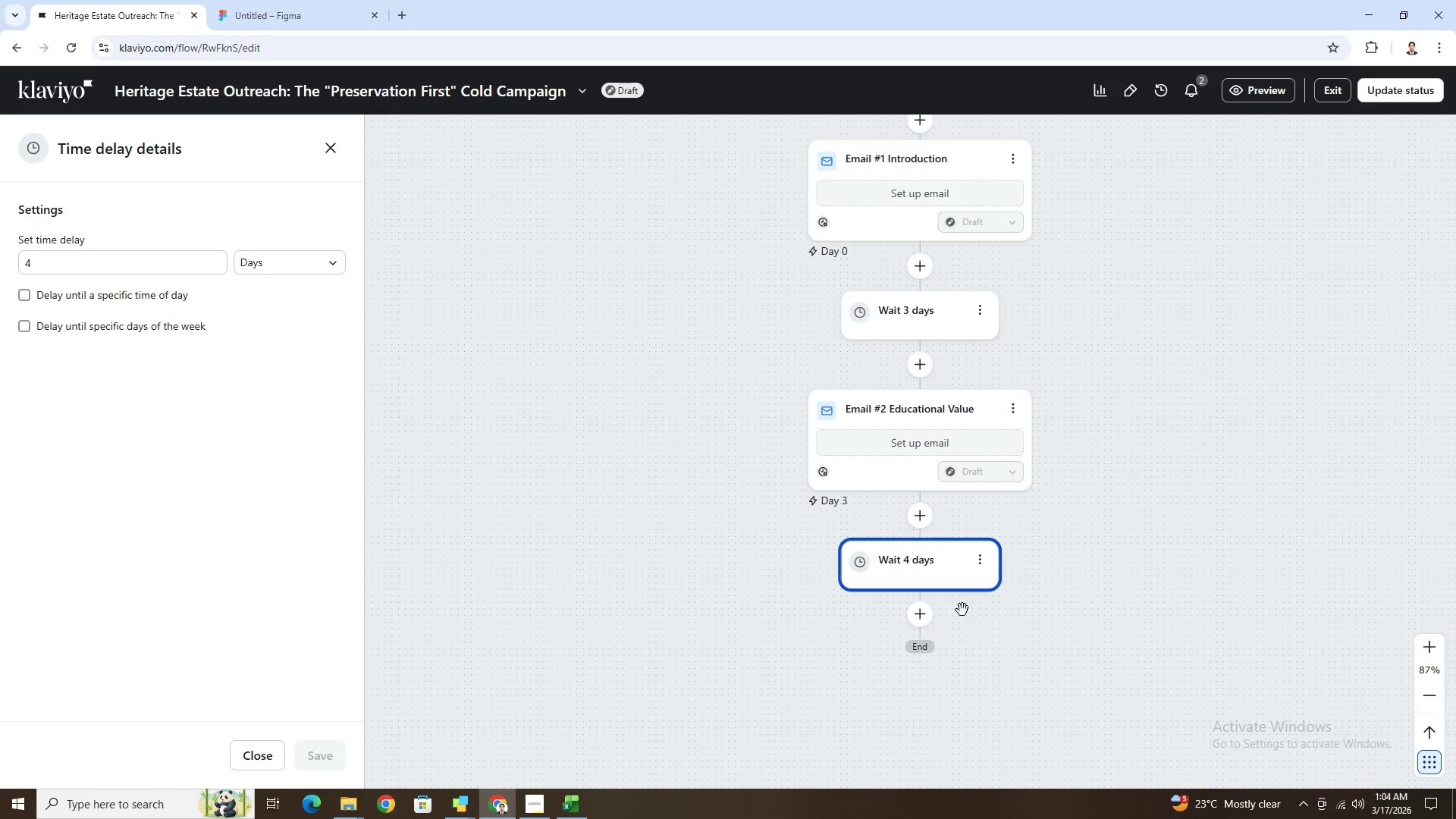 
scroll: coordinate [1032, 575], scroll_direction: down, amount: 2.0
 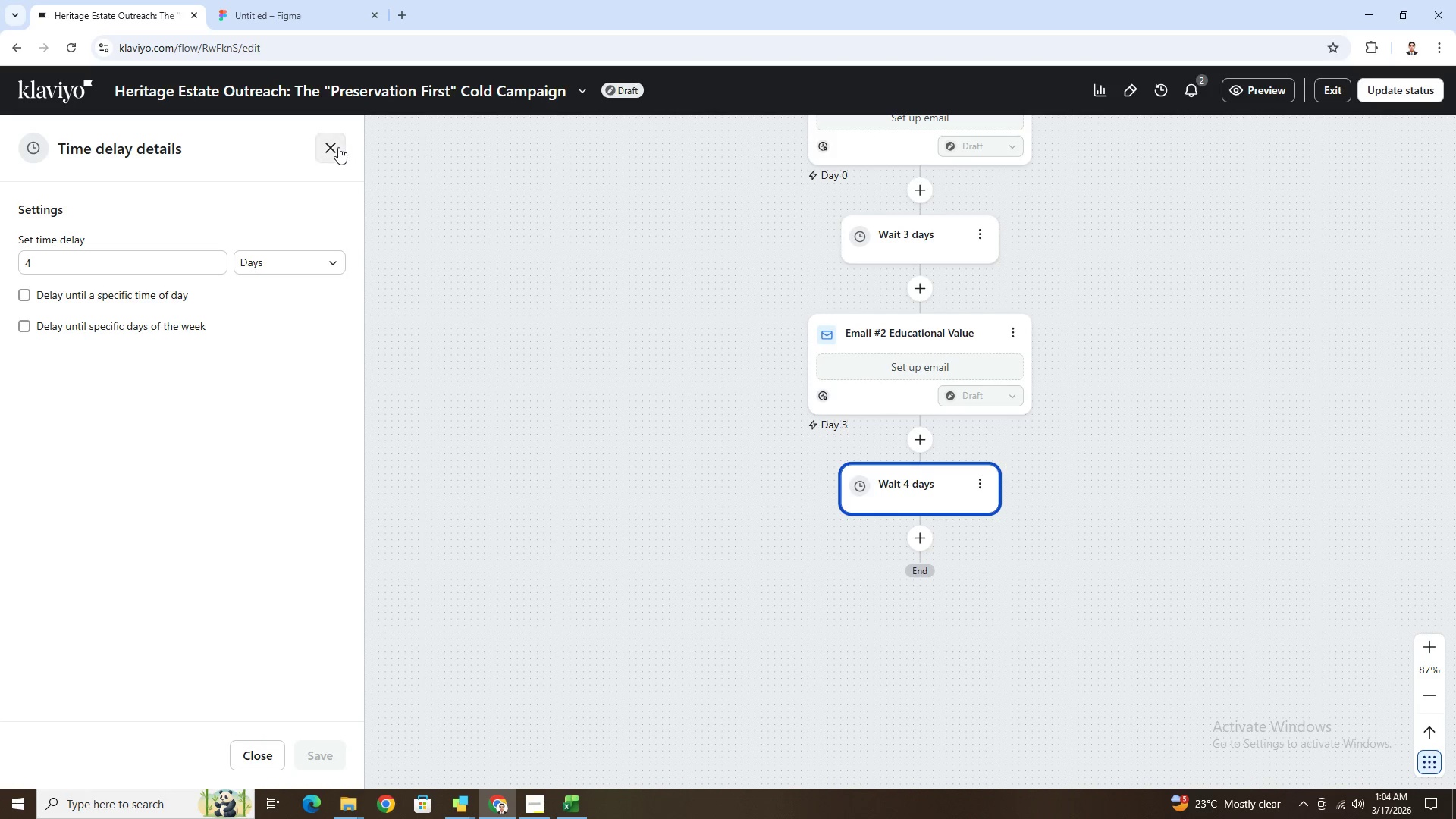 
left_click([336, 147])
 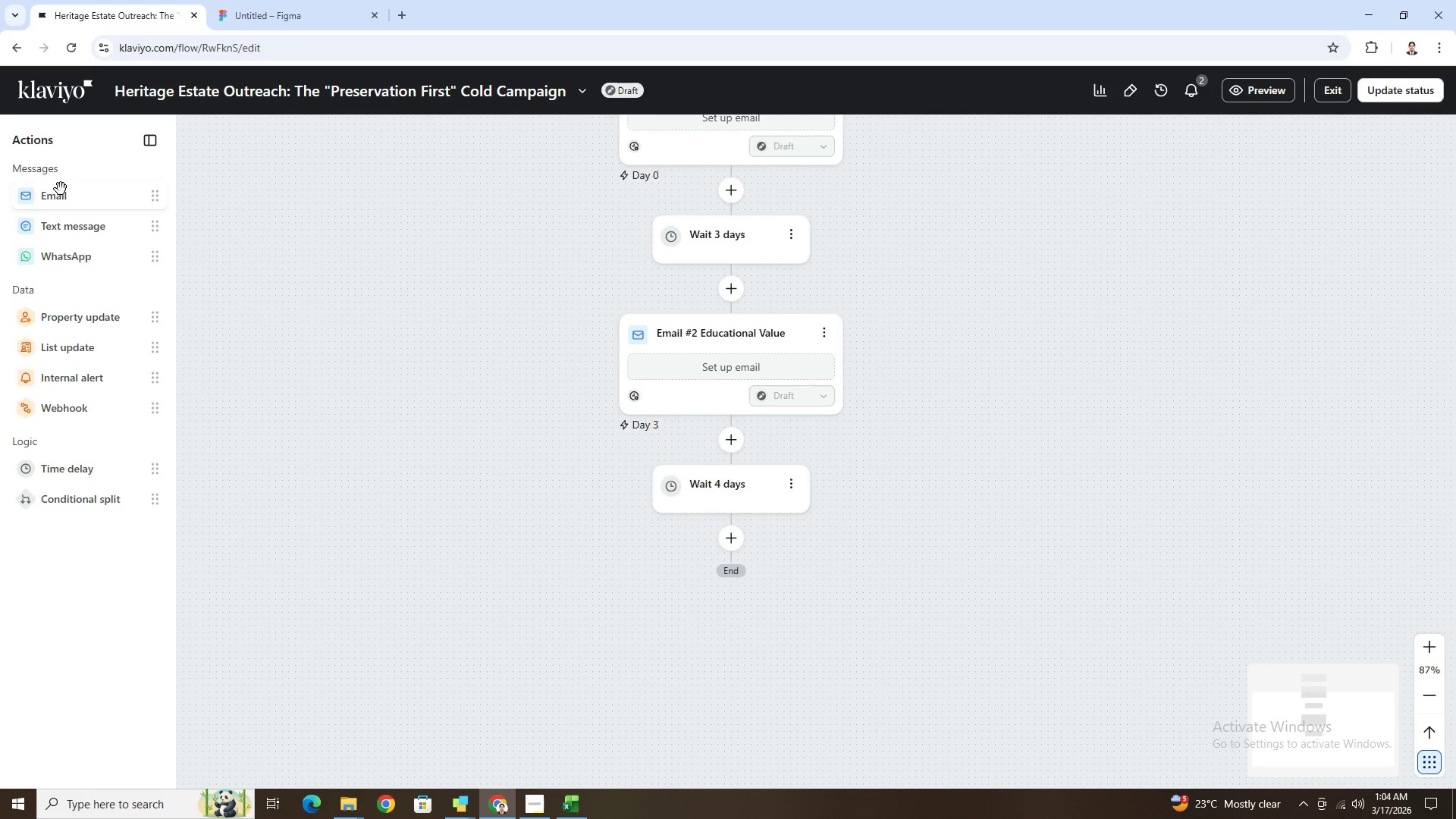 
left_click_drag(start_coordinate=[60, 191], to_coordinate=[714, 525])
 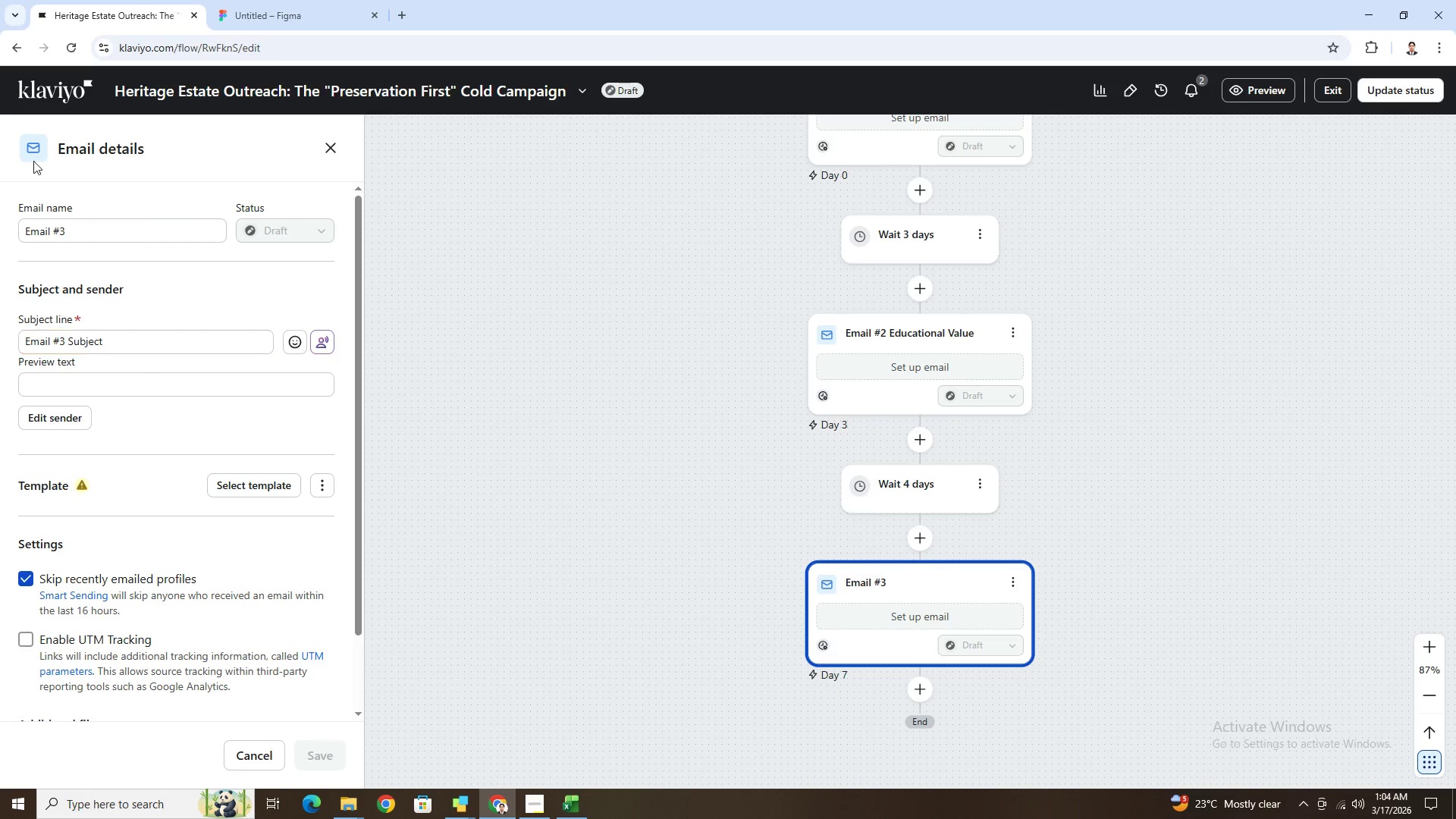 
left_click([108, 226])
 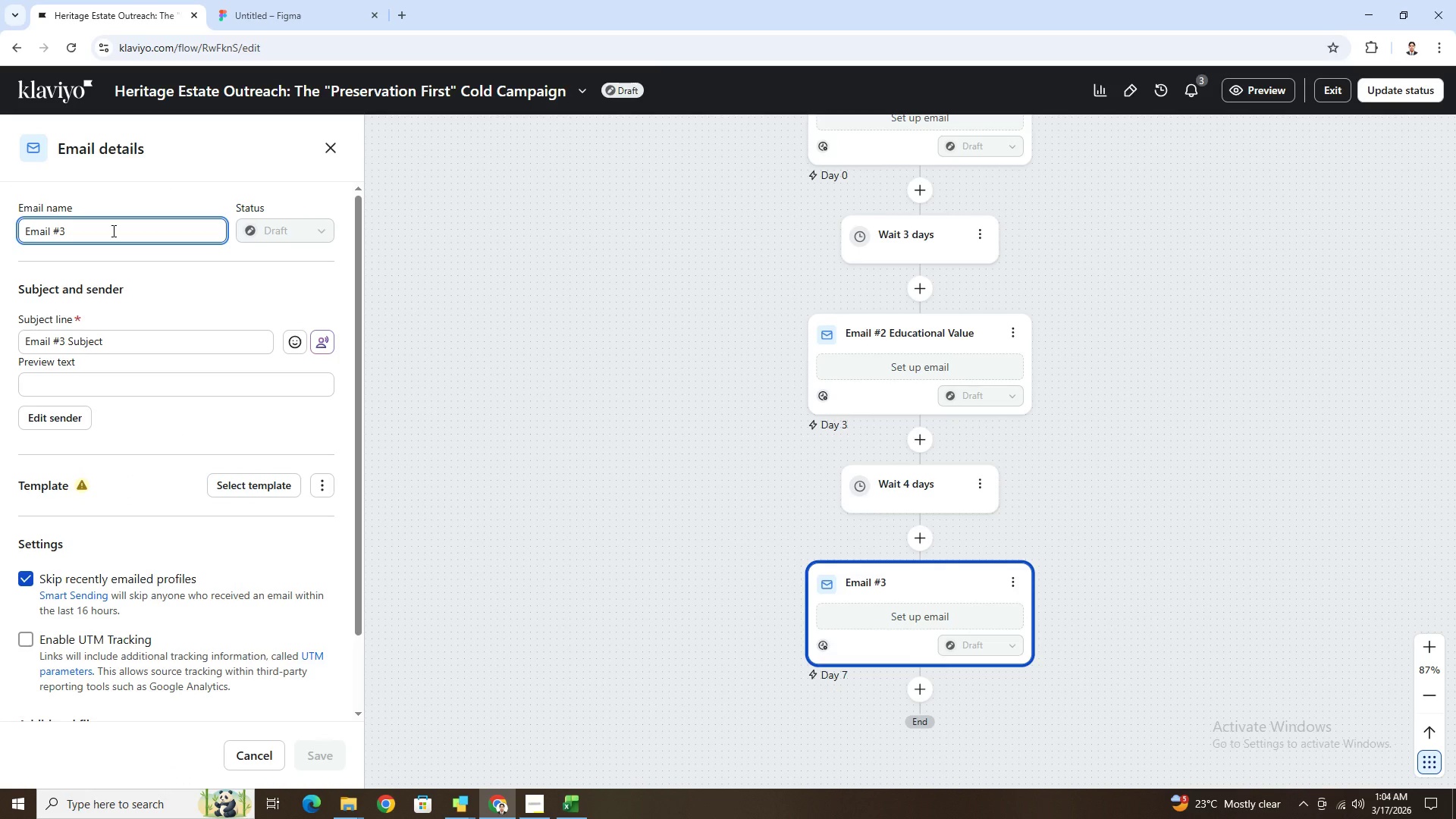 
key(Space)